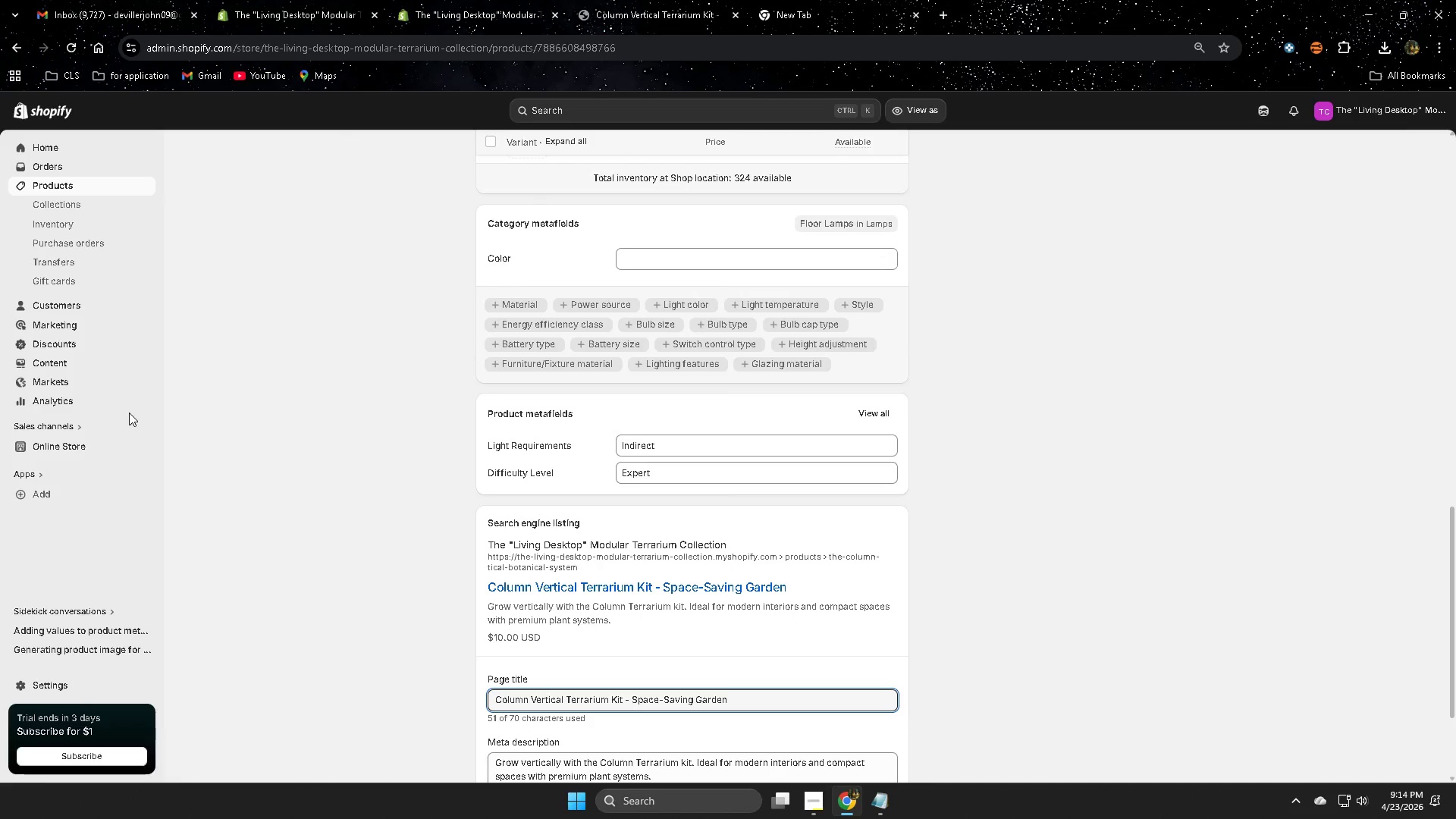 
scroll: coordinate [394, 524], scroll_direction: down, amount: 5.0
 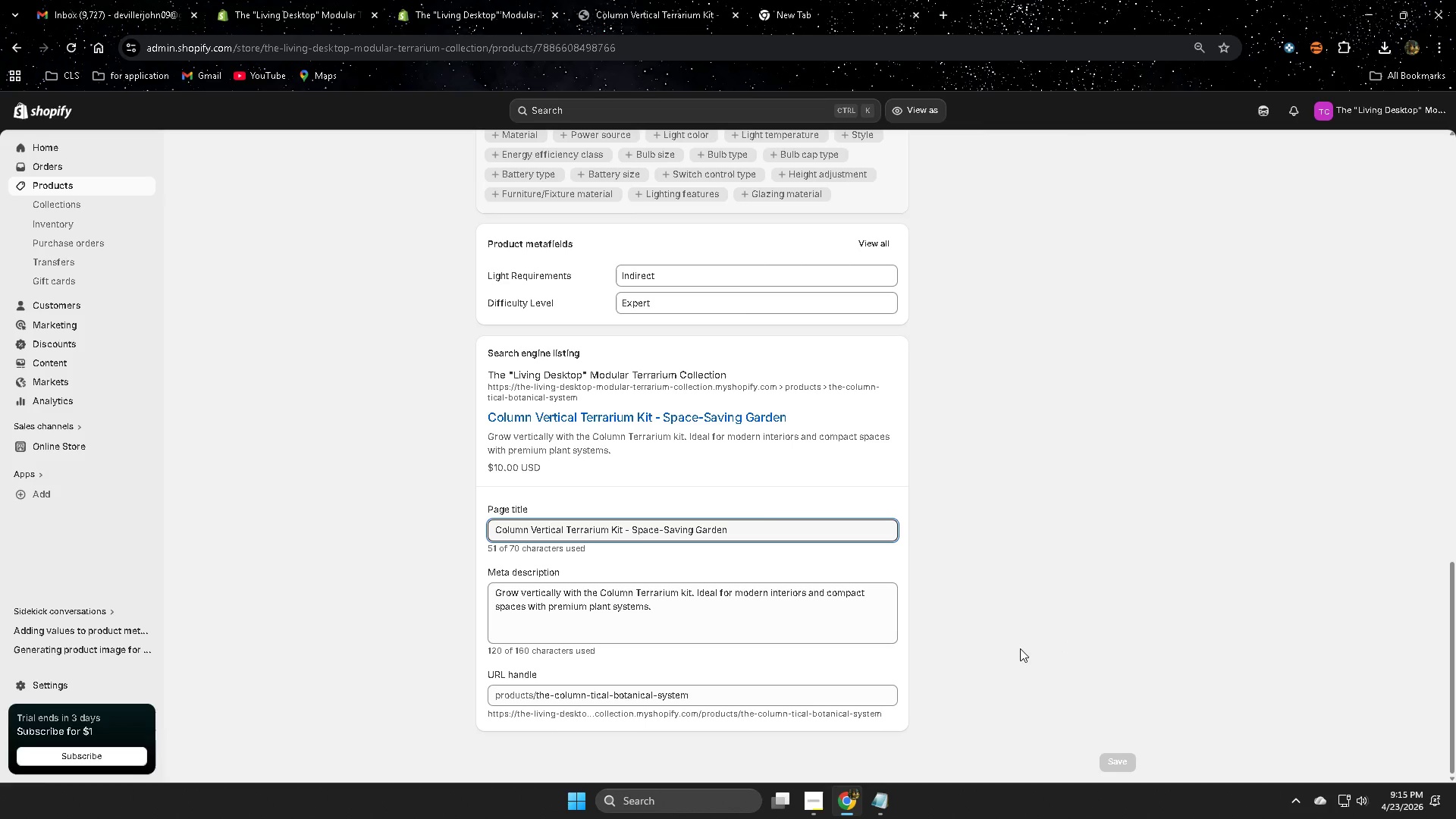 
scroll: coordinate [1014, 639], scroll_direction: up, amount: 12.0
 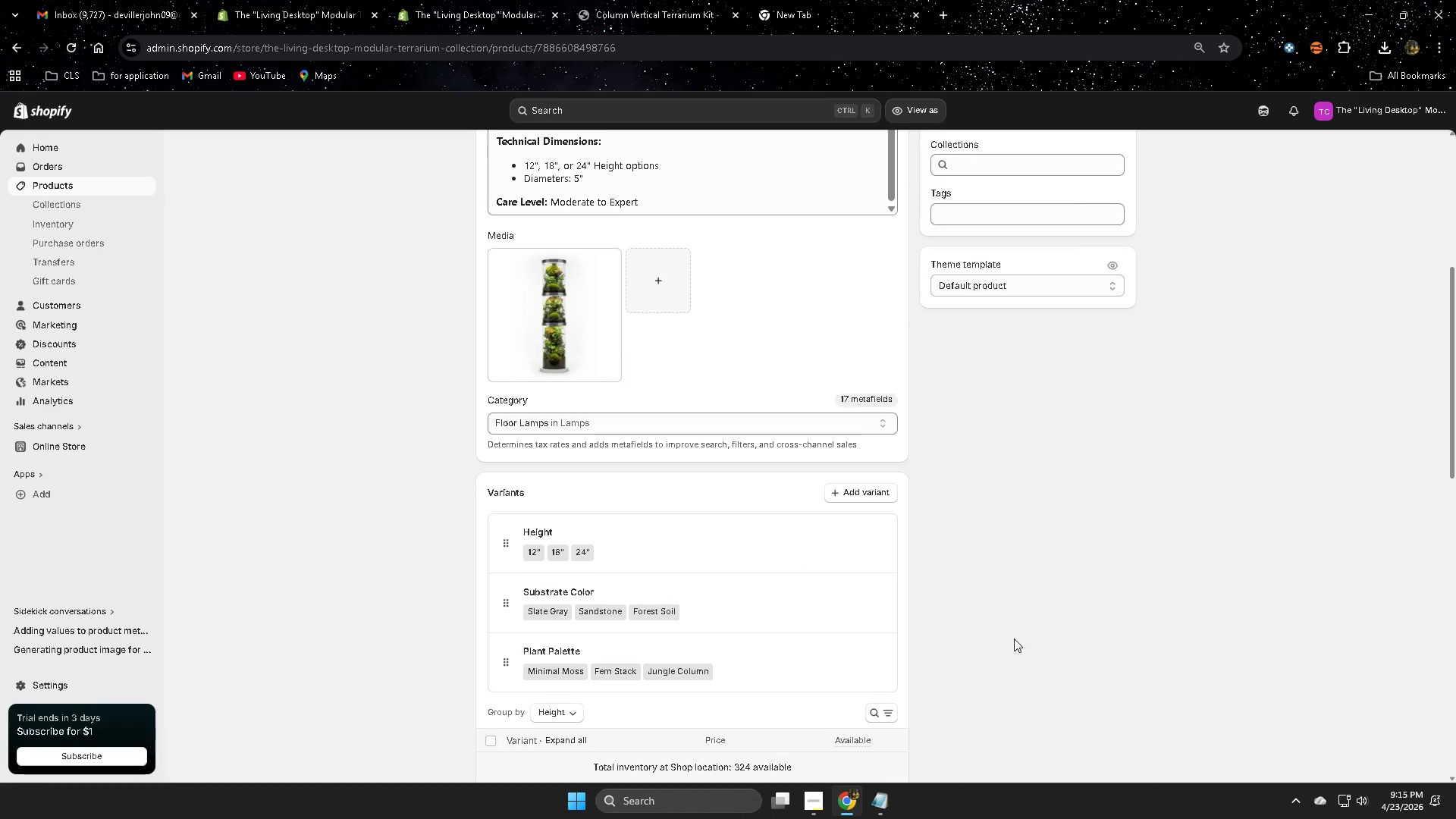 
scroll: coordinate [1014, 639], scroll_direction: down, amount: 1.0
 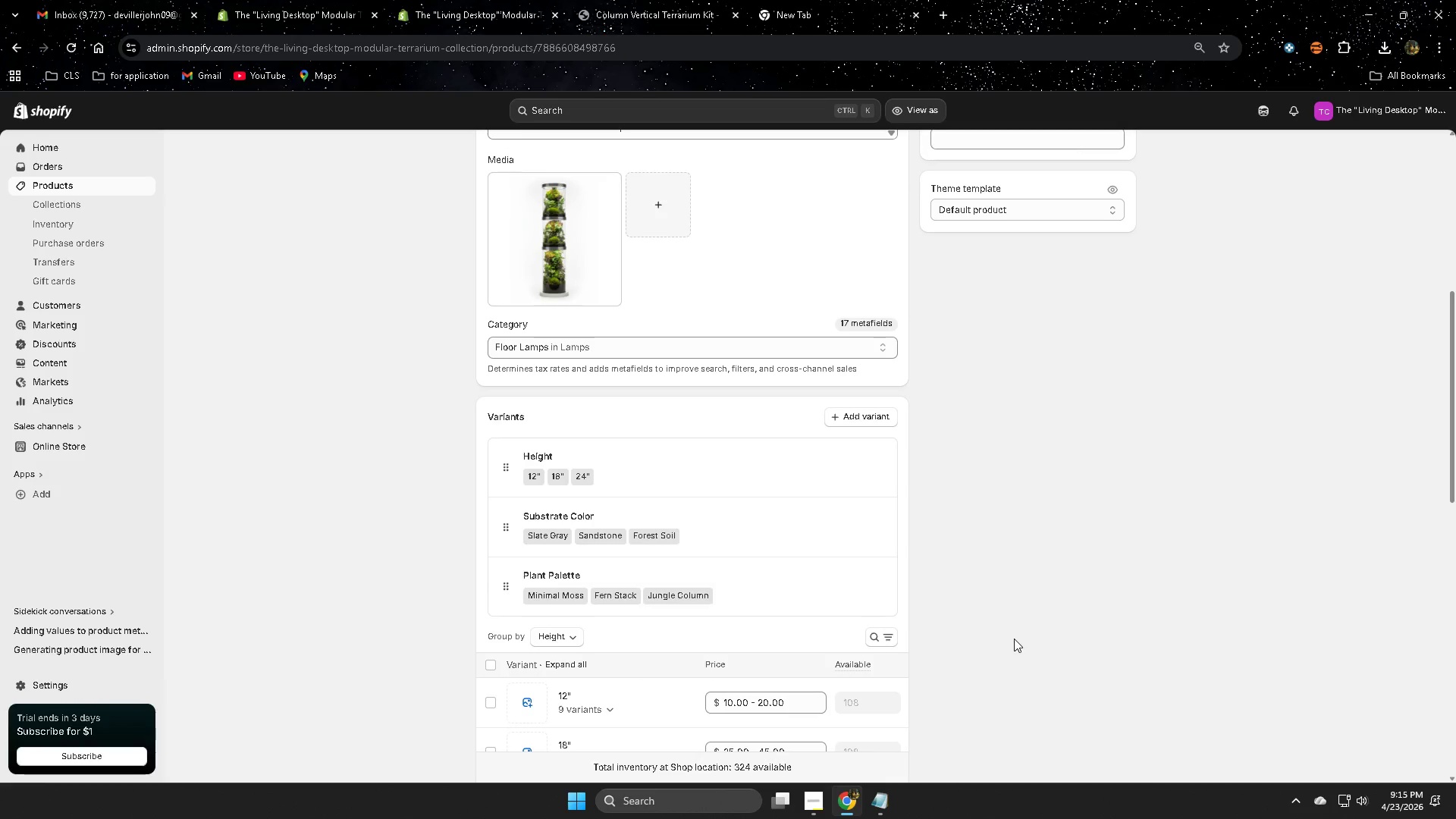 
wait(6.78)
 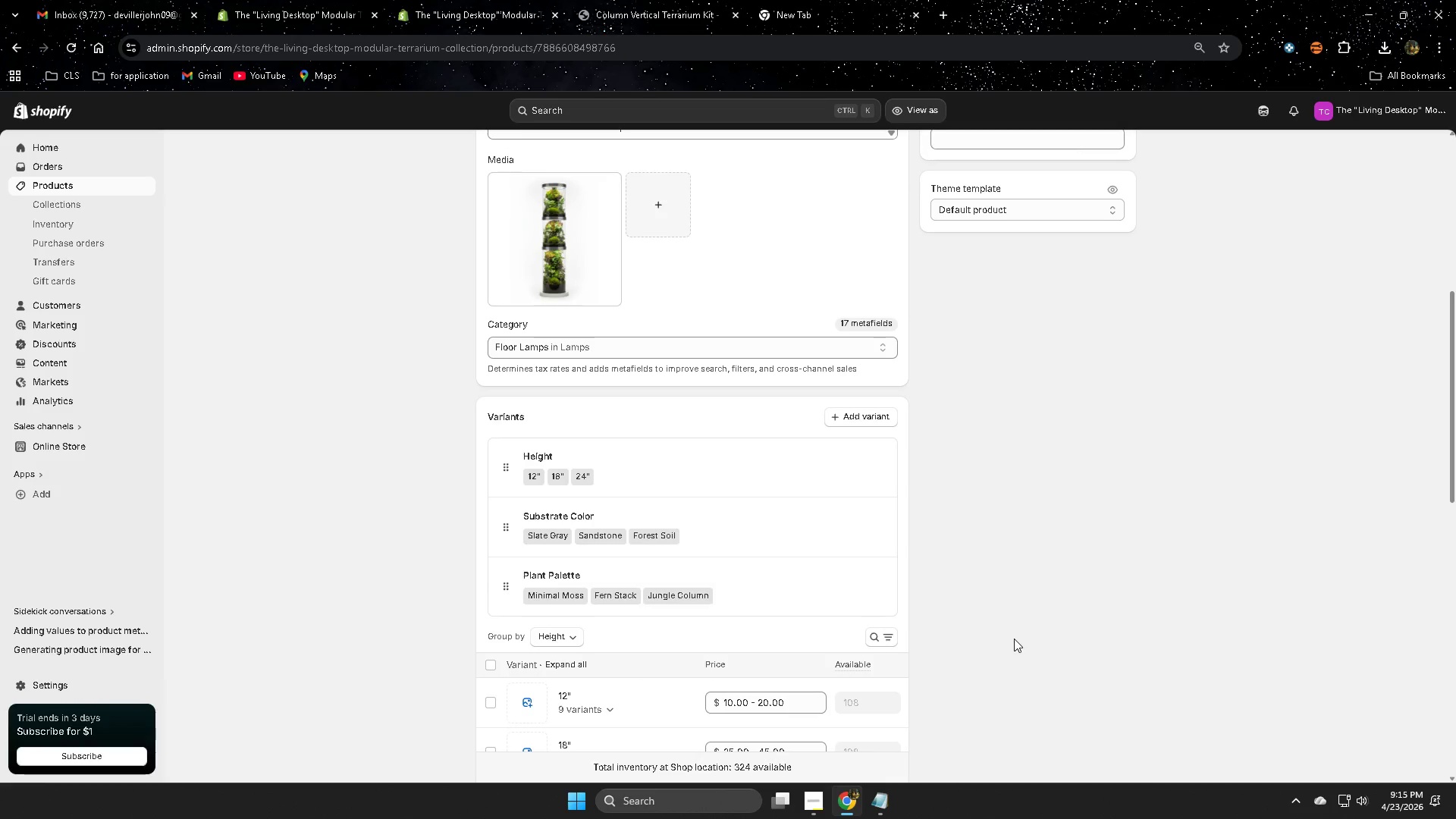 
scroll: coordinate [1014, 639], scroll_direction: down, amount: 2.0